 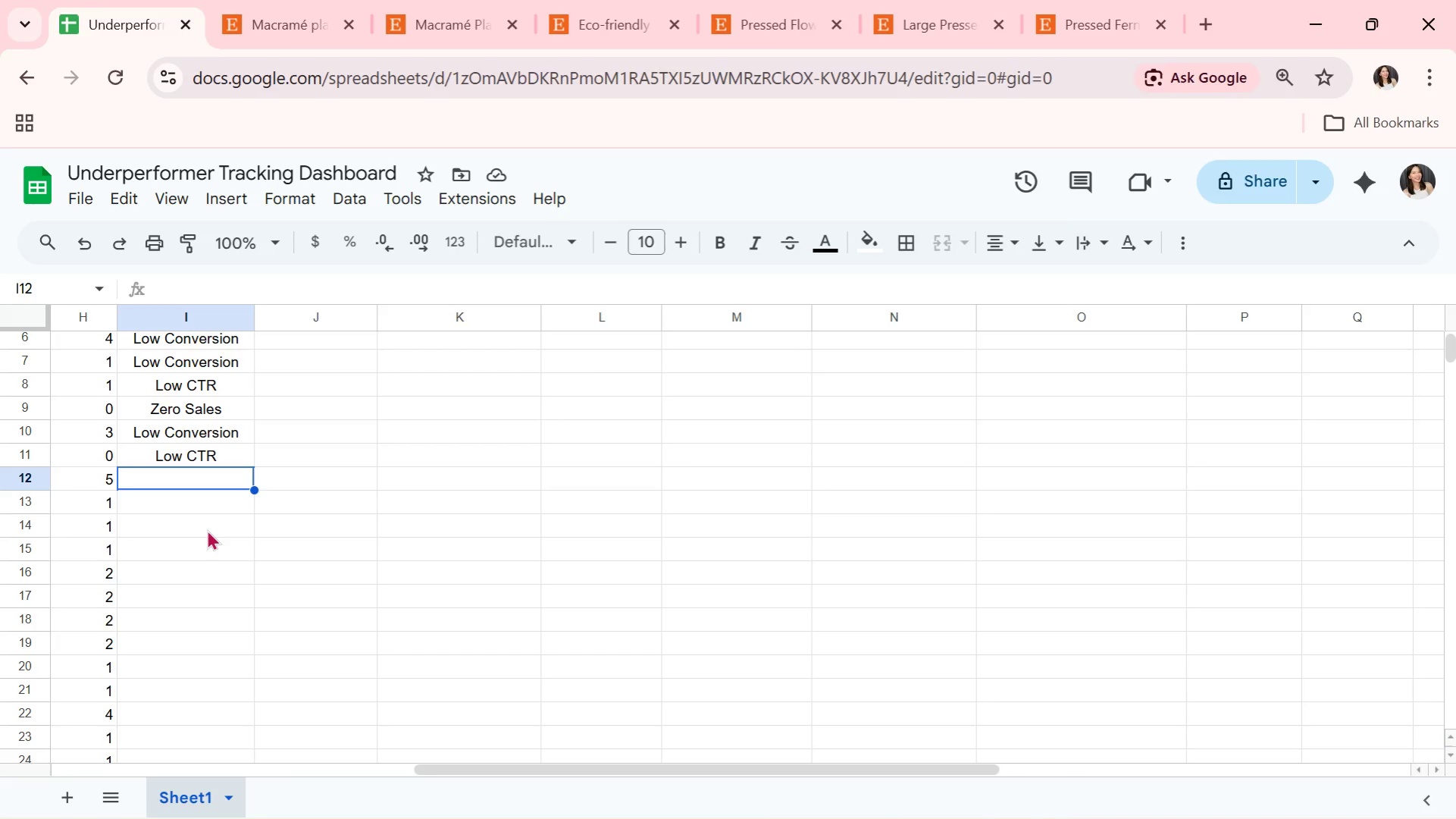 
key(CapsLock)
 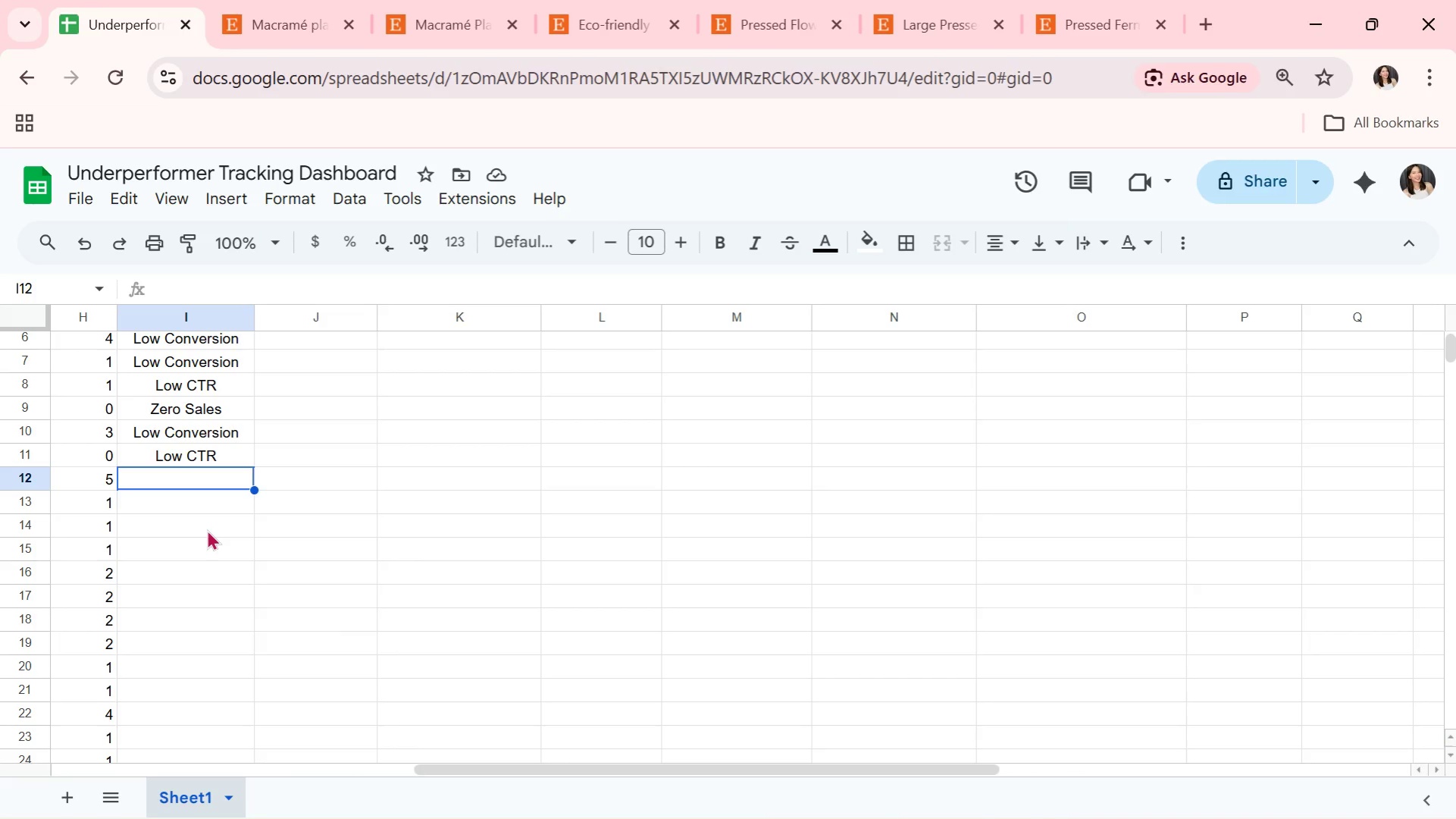 
key(L)
 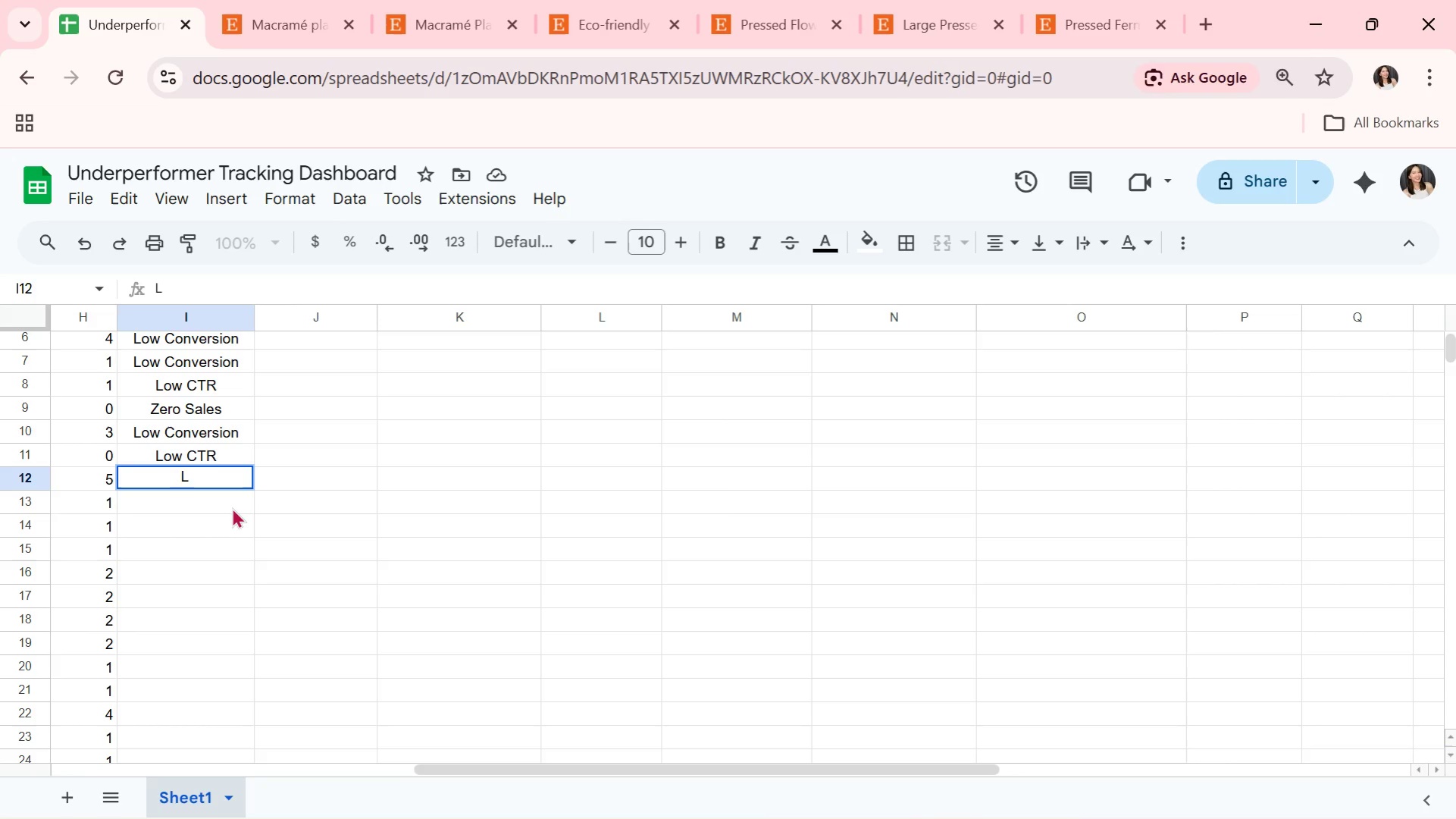 
left_click([211, 364])
 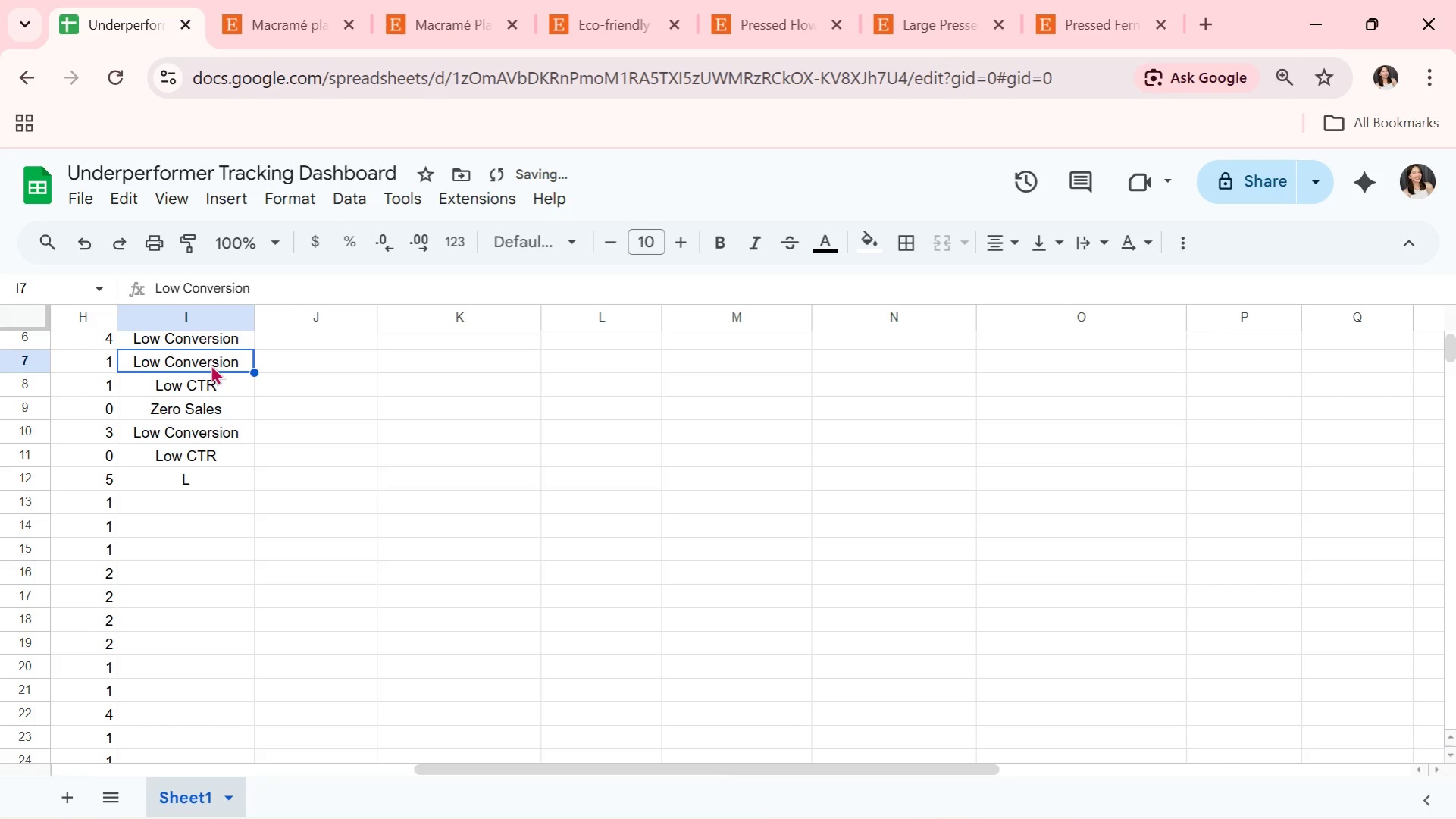 
key(Control+ControlLeft)
 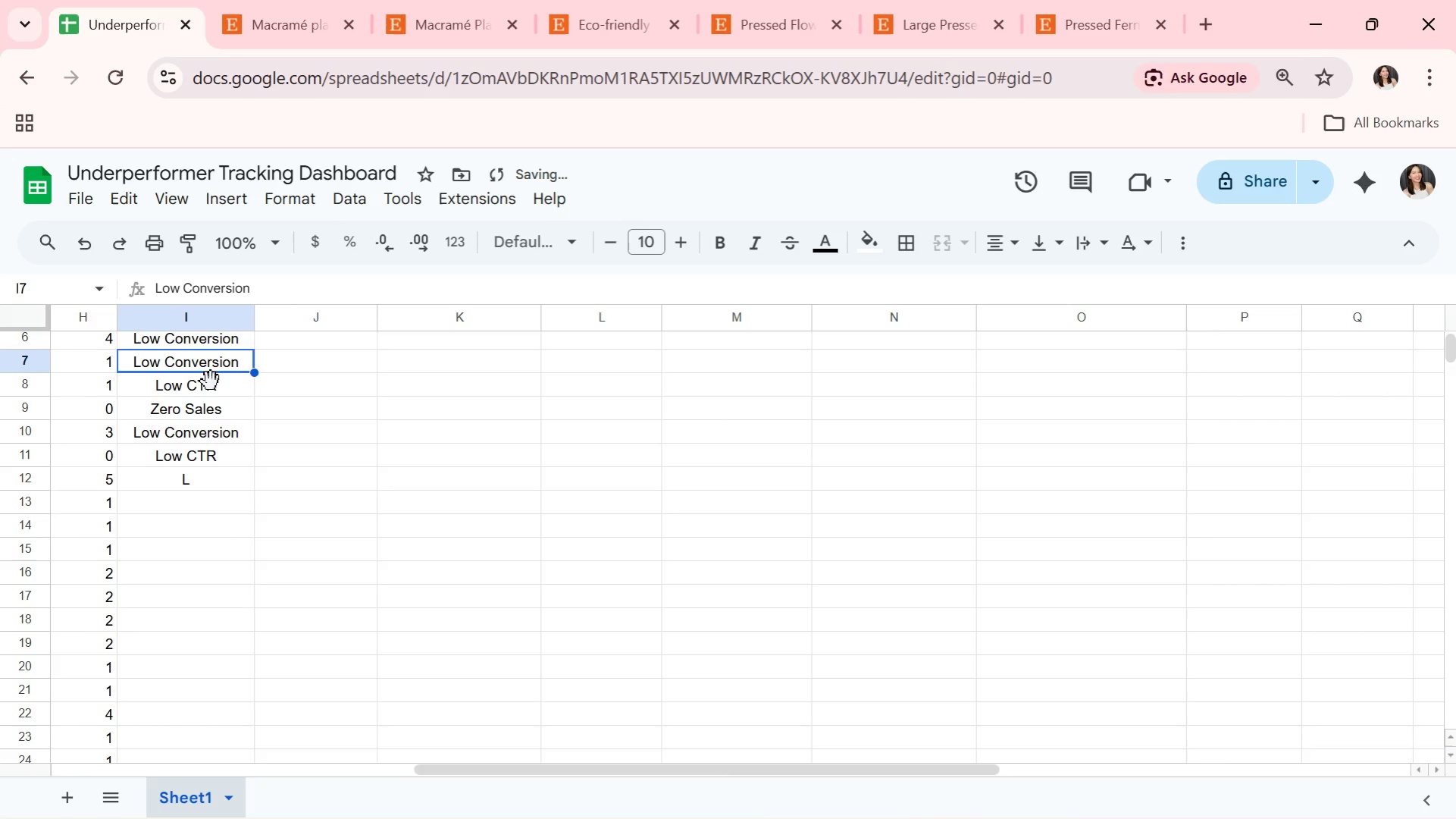 
key(Control+C)
 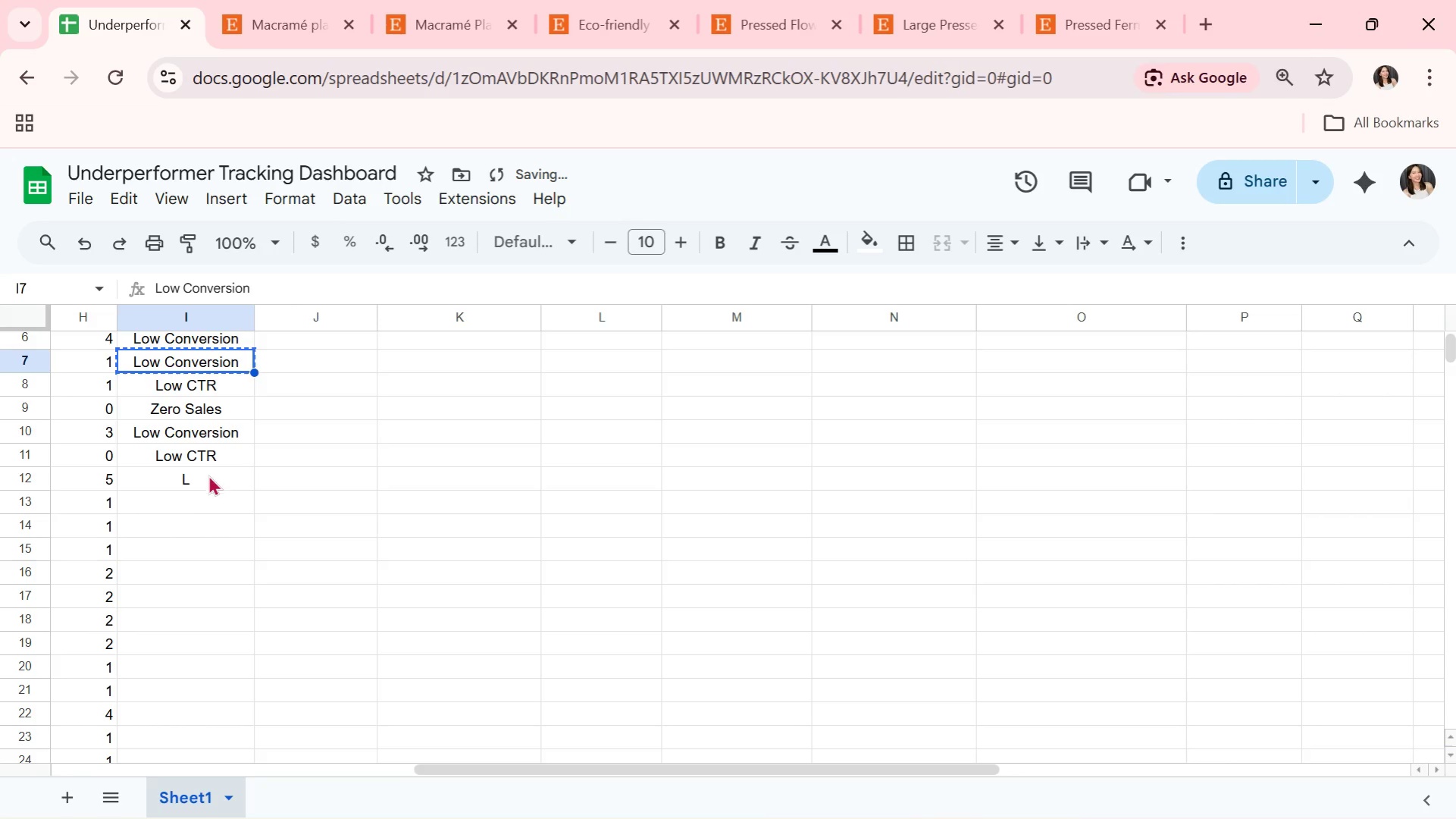 
left_click([208, 475])
 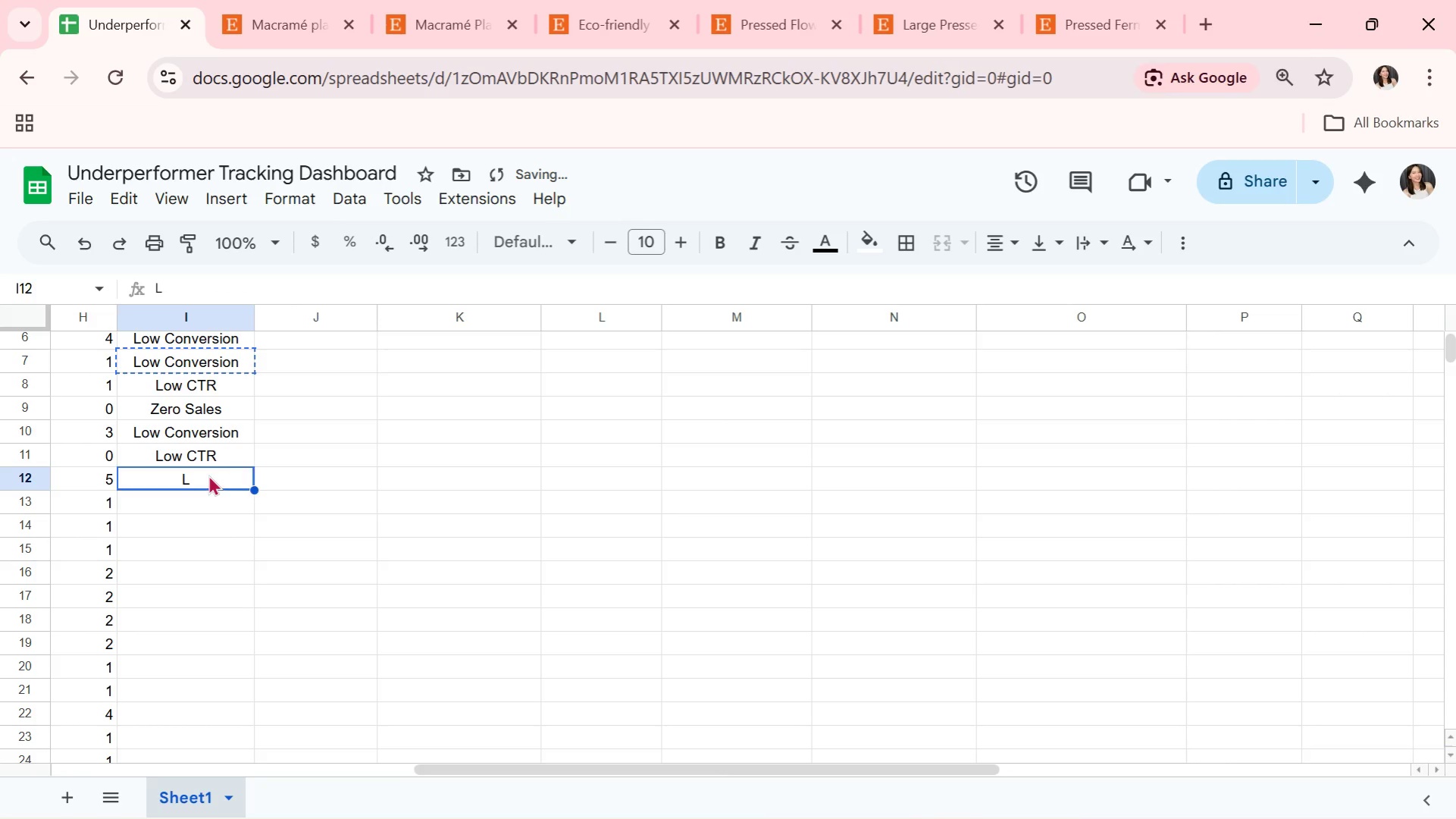 
key(Control+ControlLeft)
 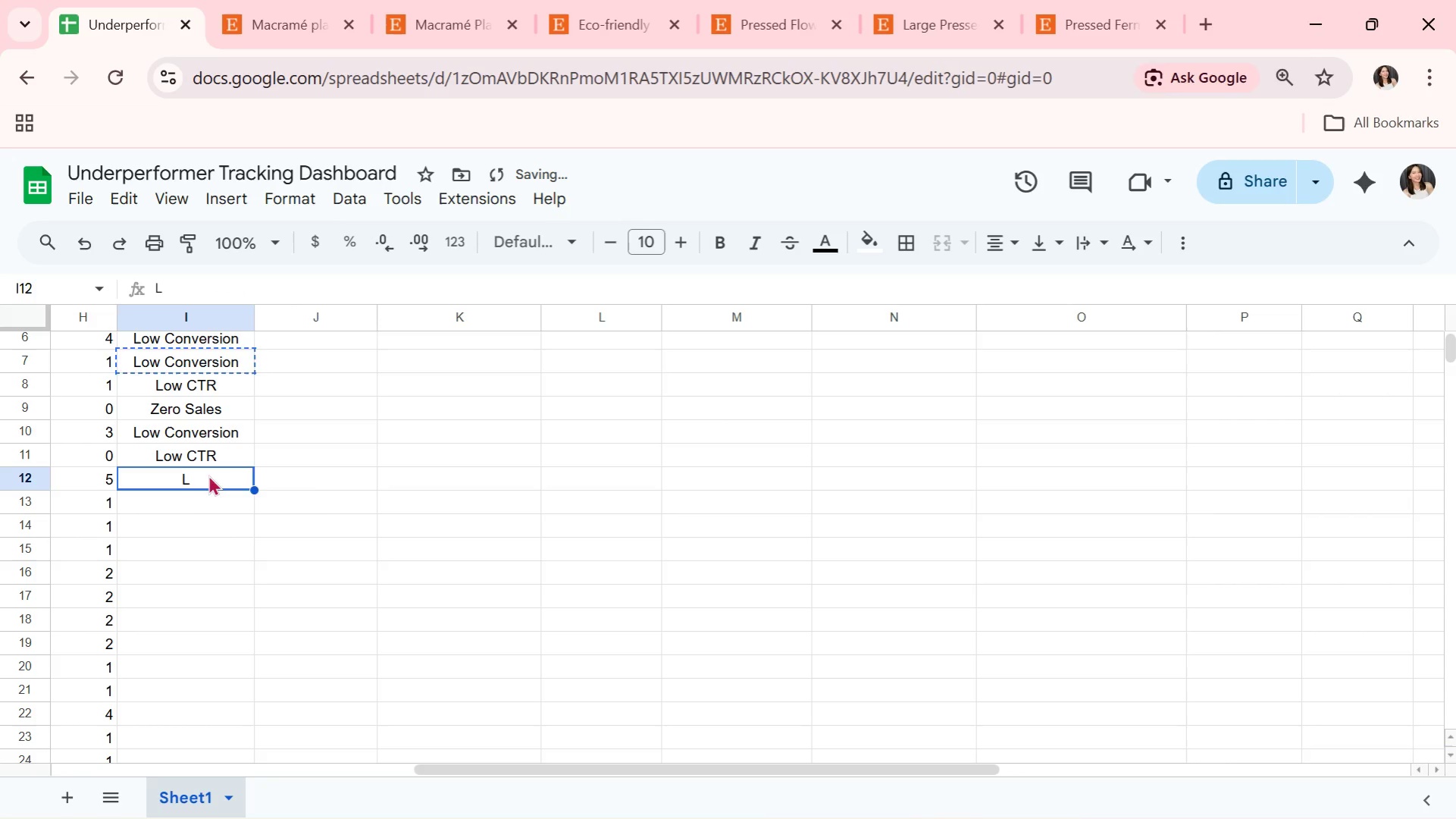 
key(Control+V)
 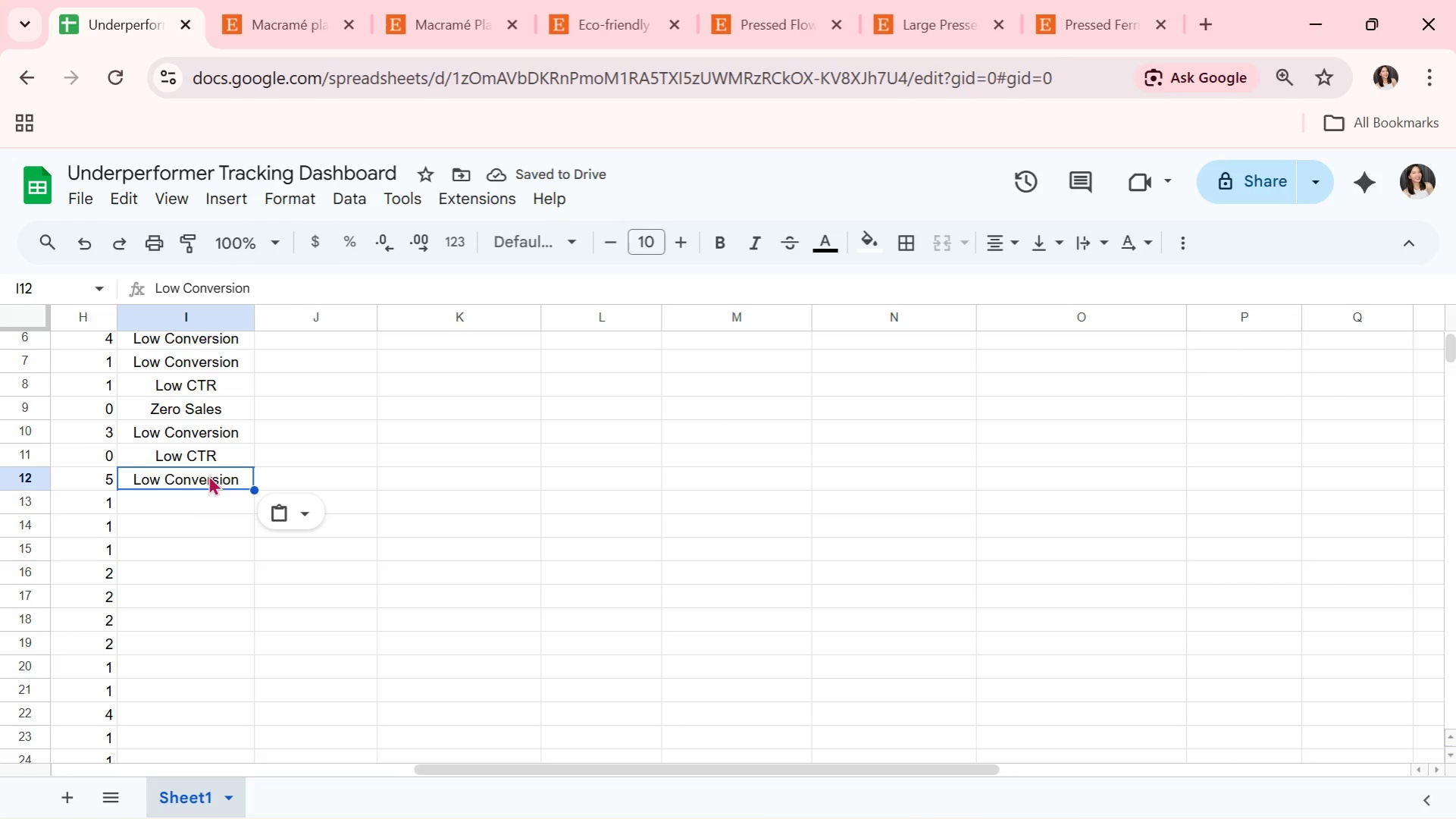 
wait(5.88)
 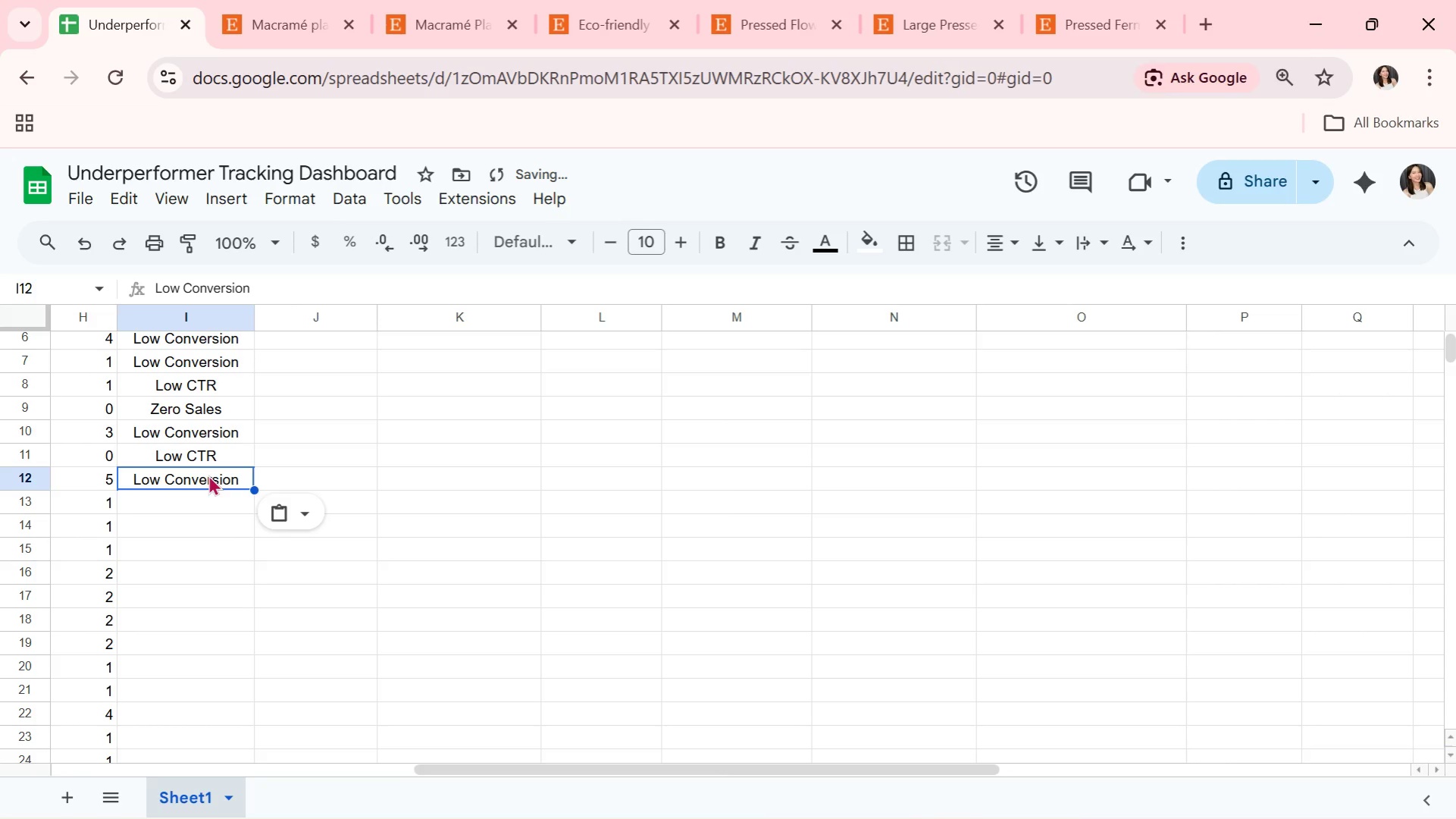 
left_click([190, 463])
 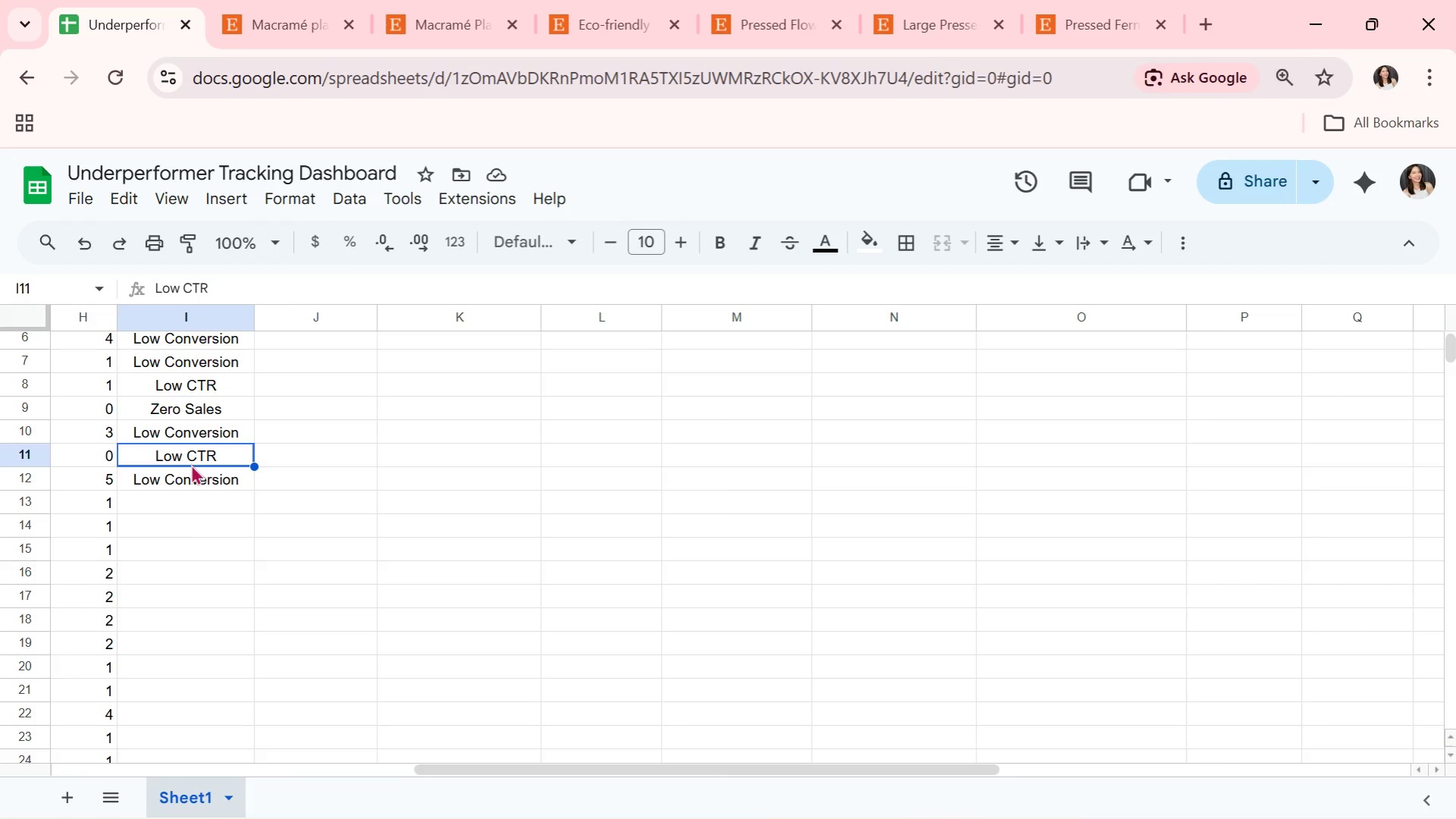 
key(Control+ControlLeft)
 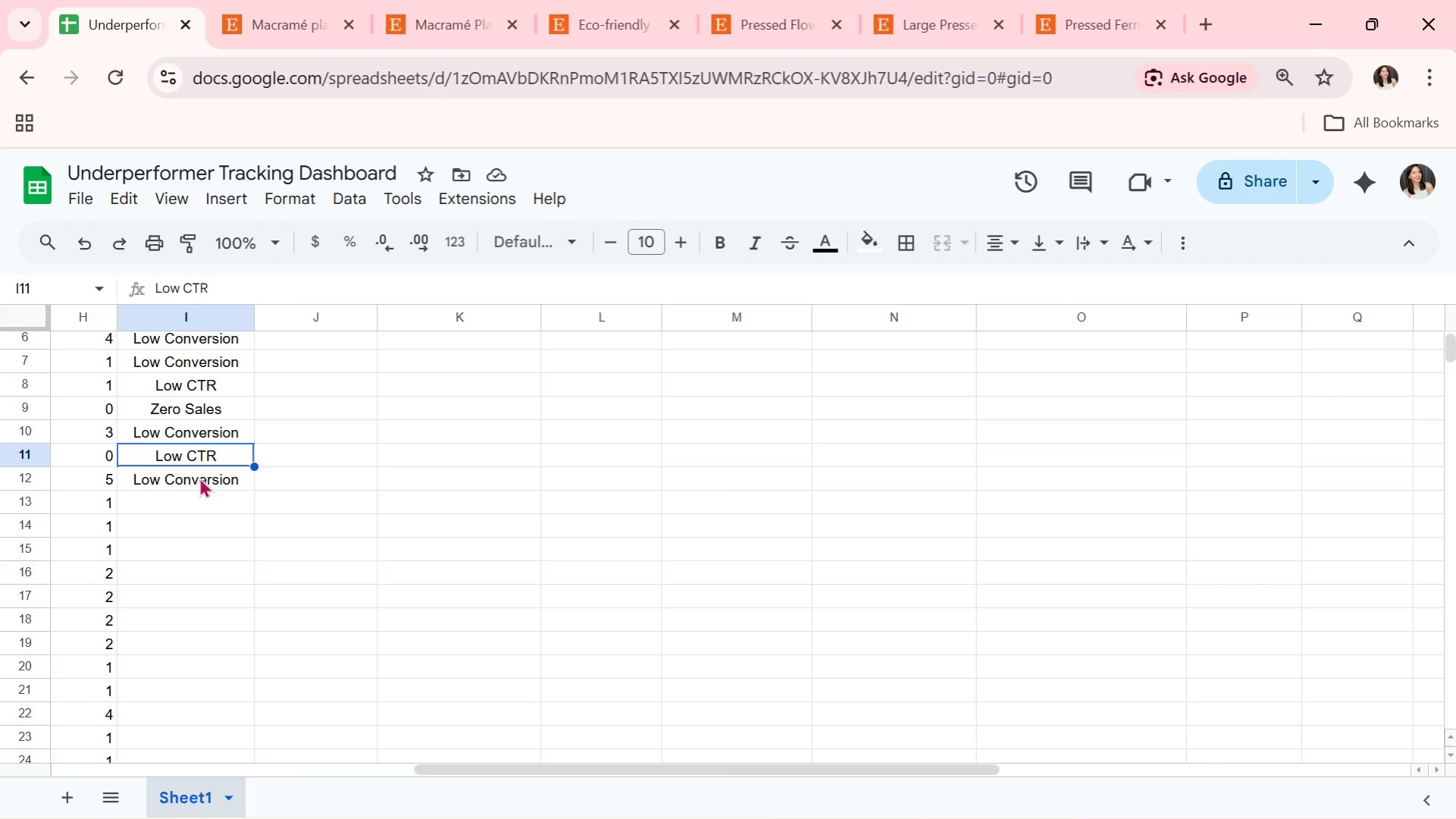 
key(Control+C)
 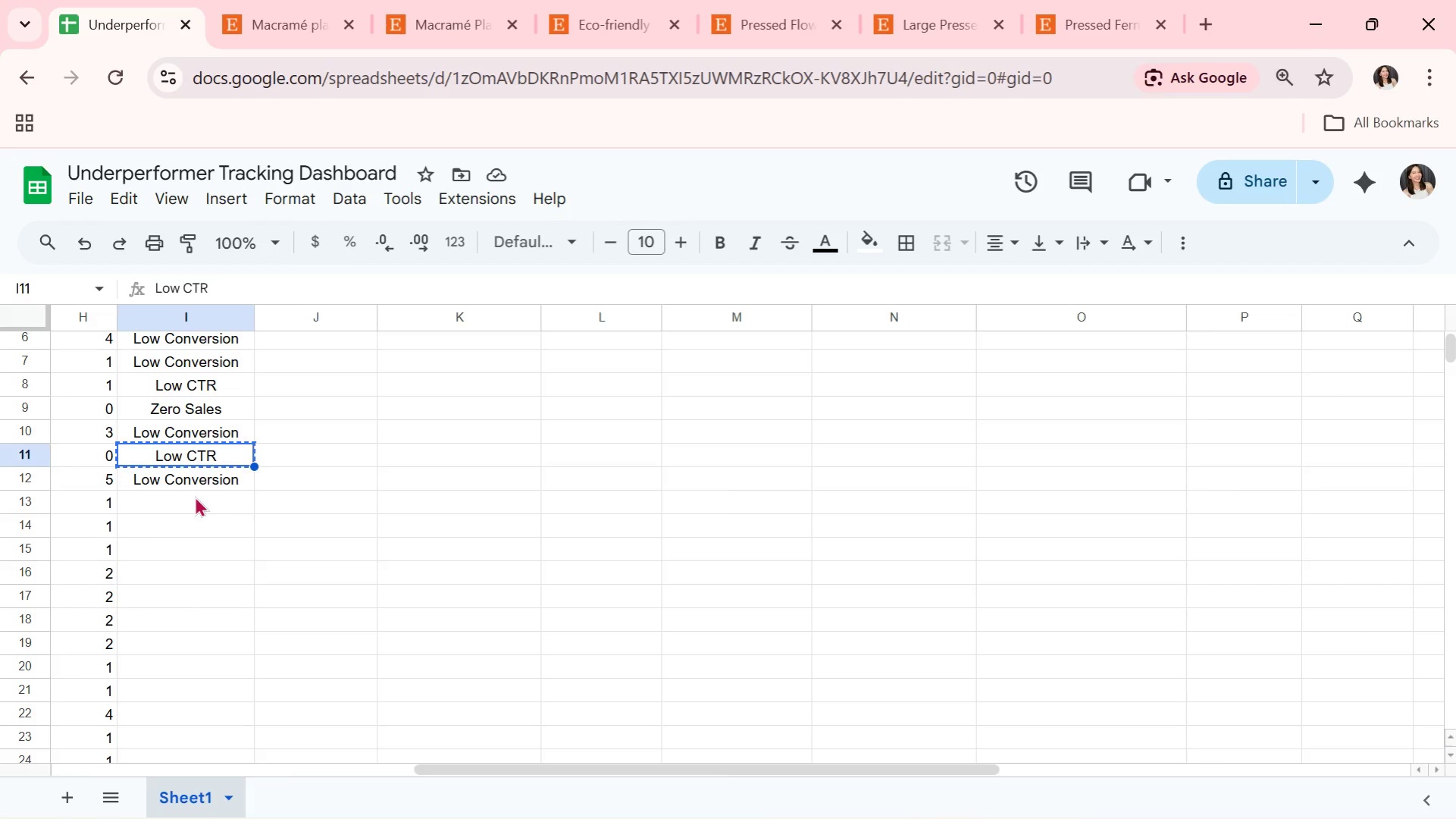 
left_click([195, 496])
 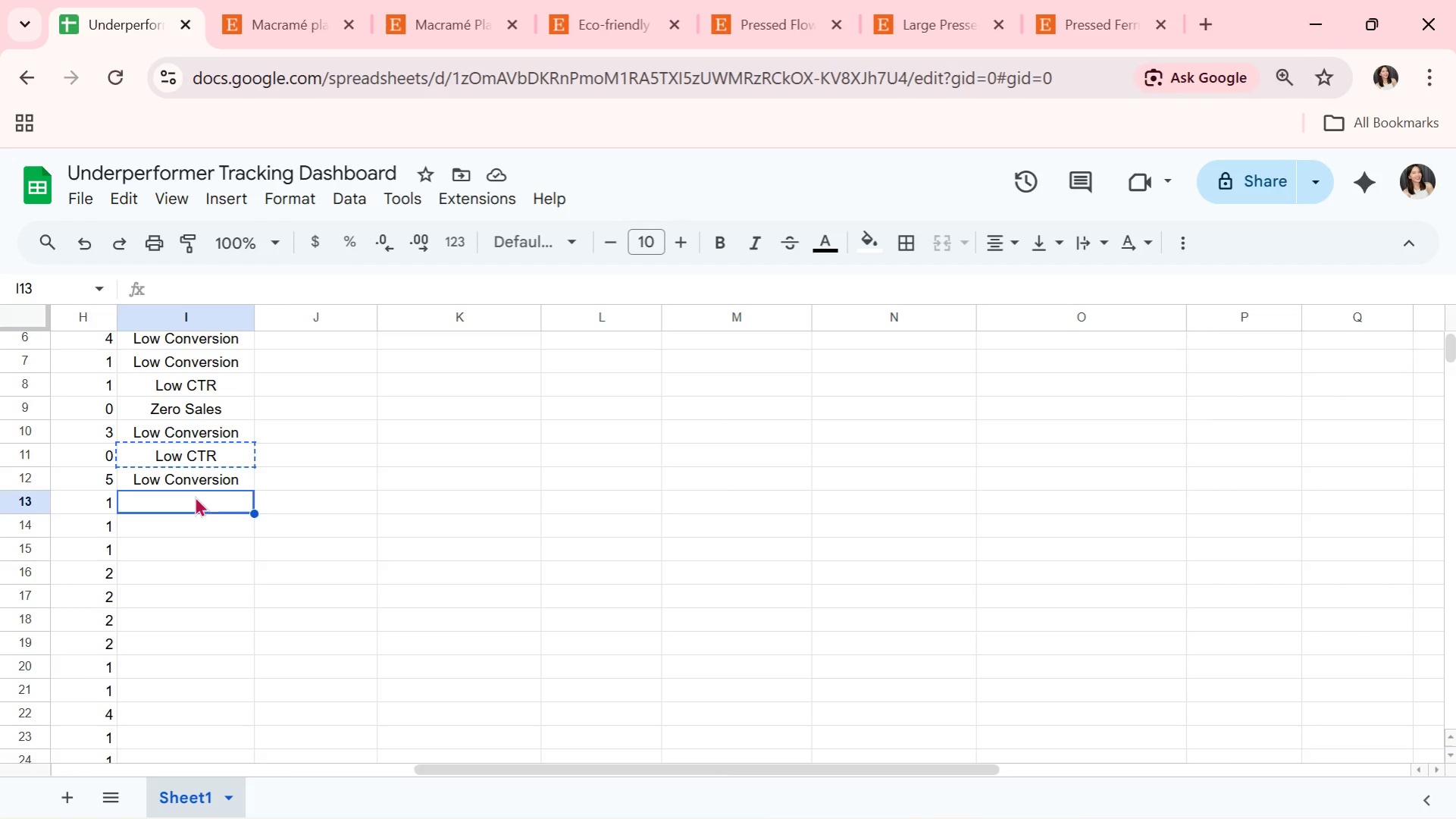 
key(Control+ControlLeft)
 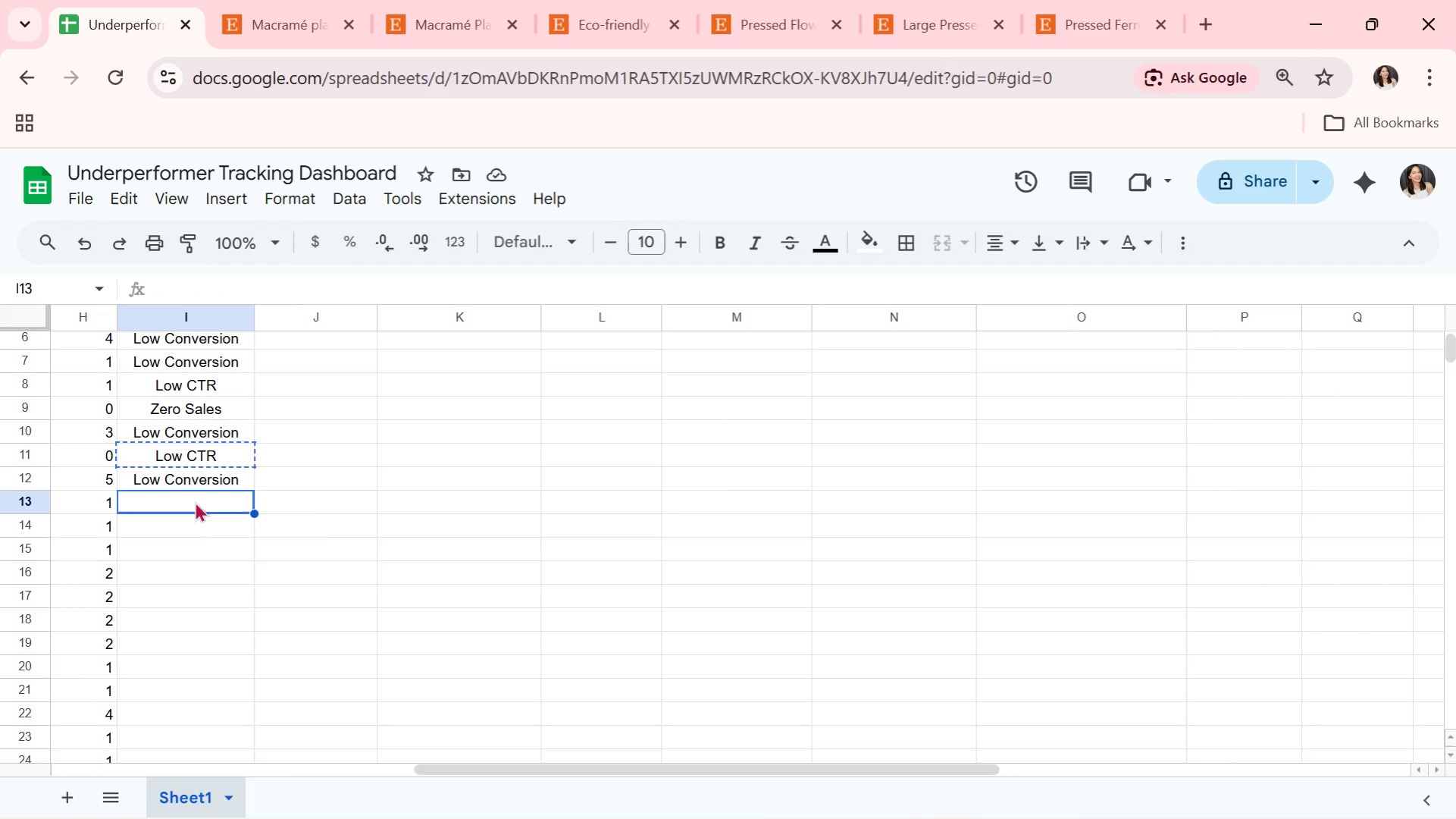 
key(Control+V)
 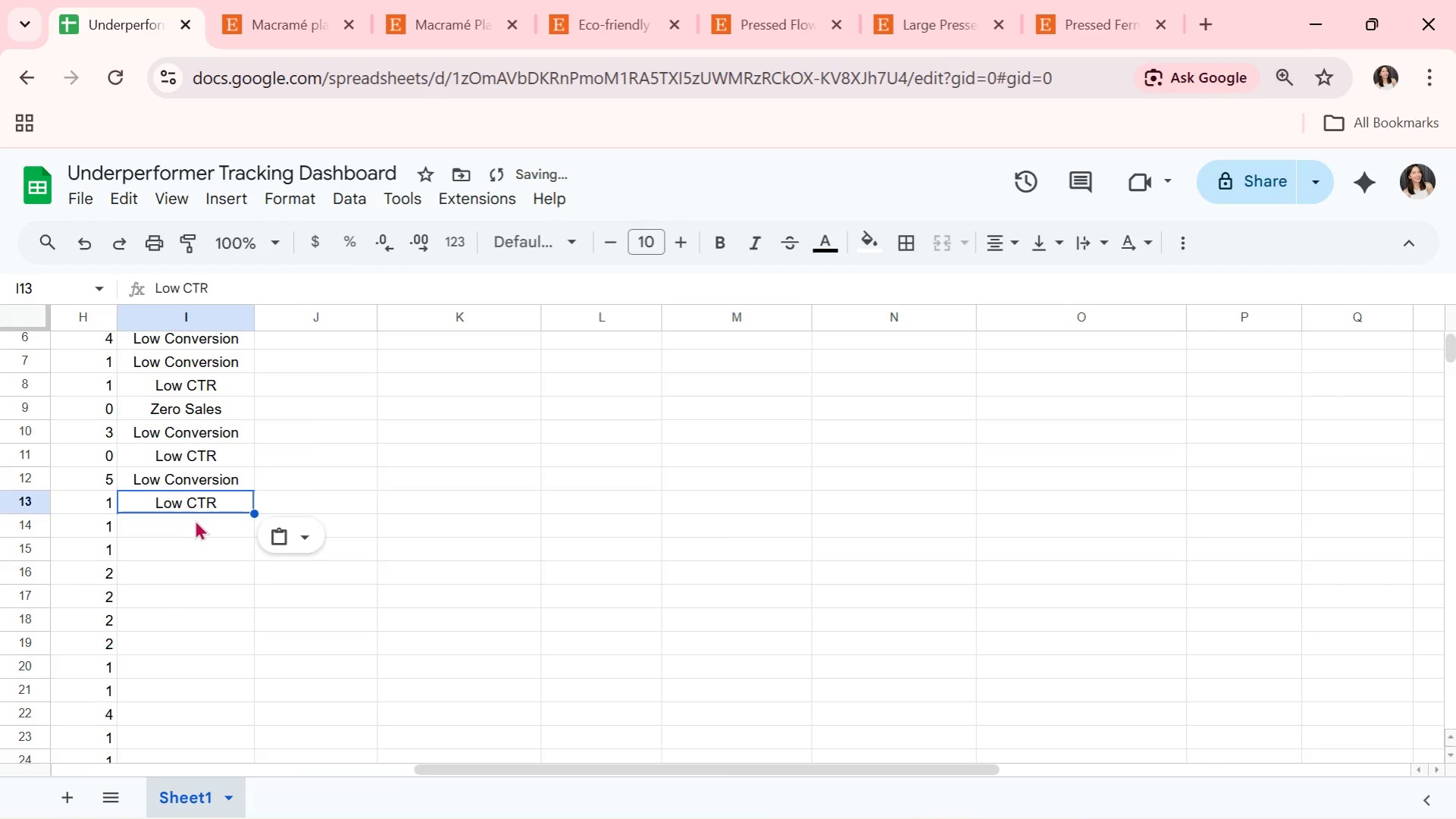 
left_click([195, 519])
 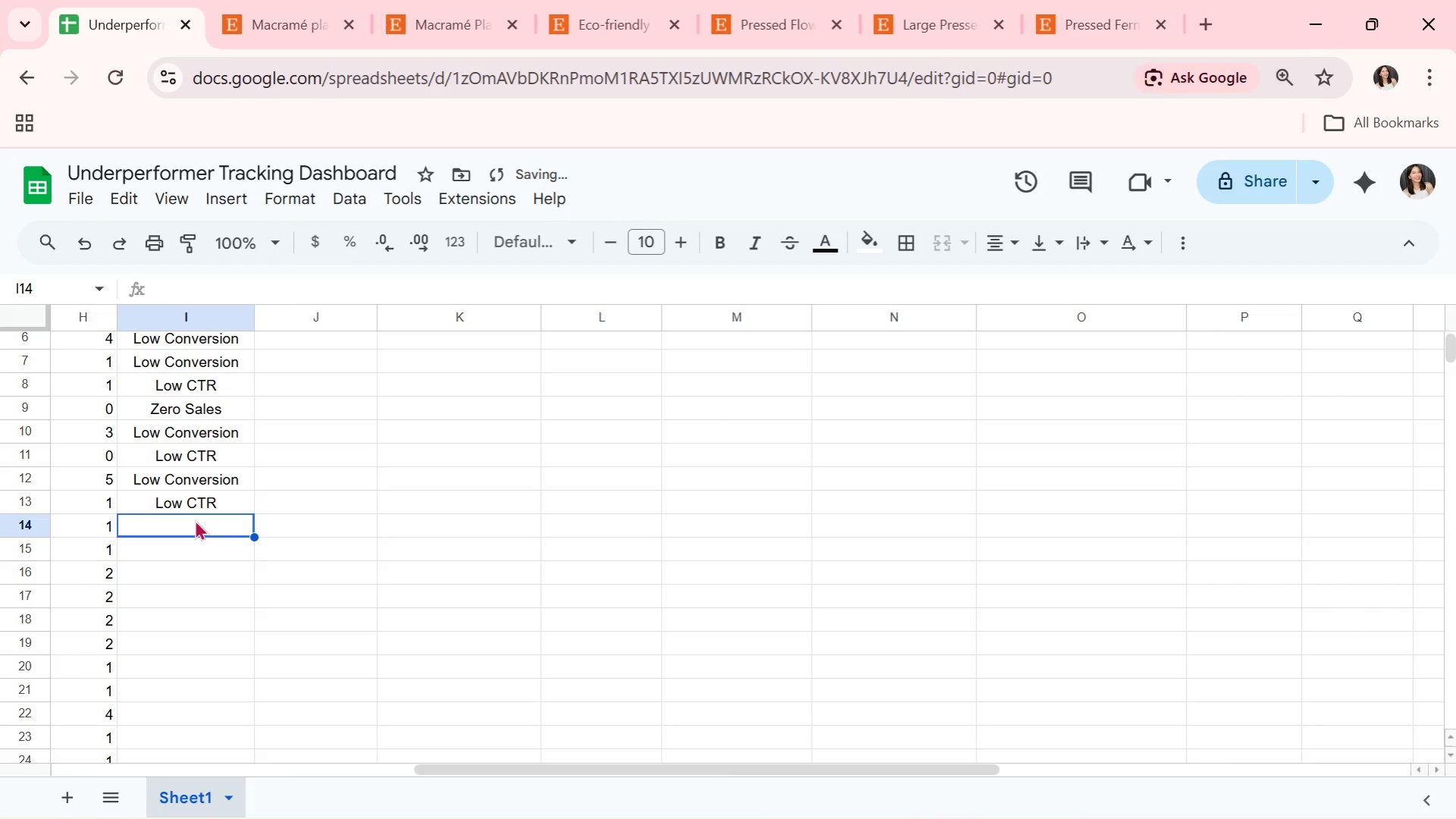 
key(Control+ControlLeft)
 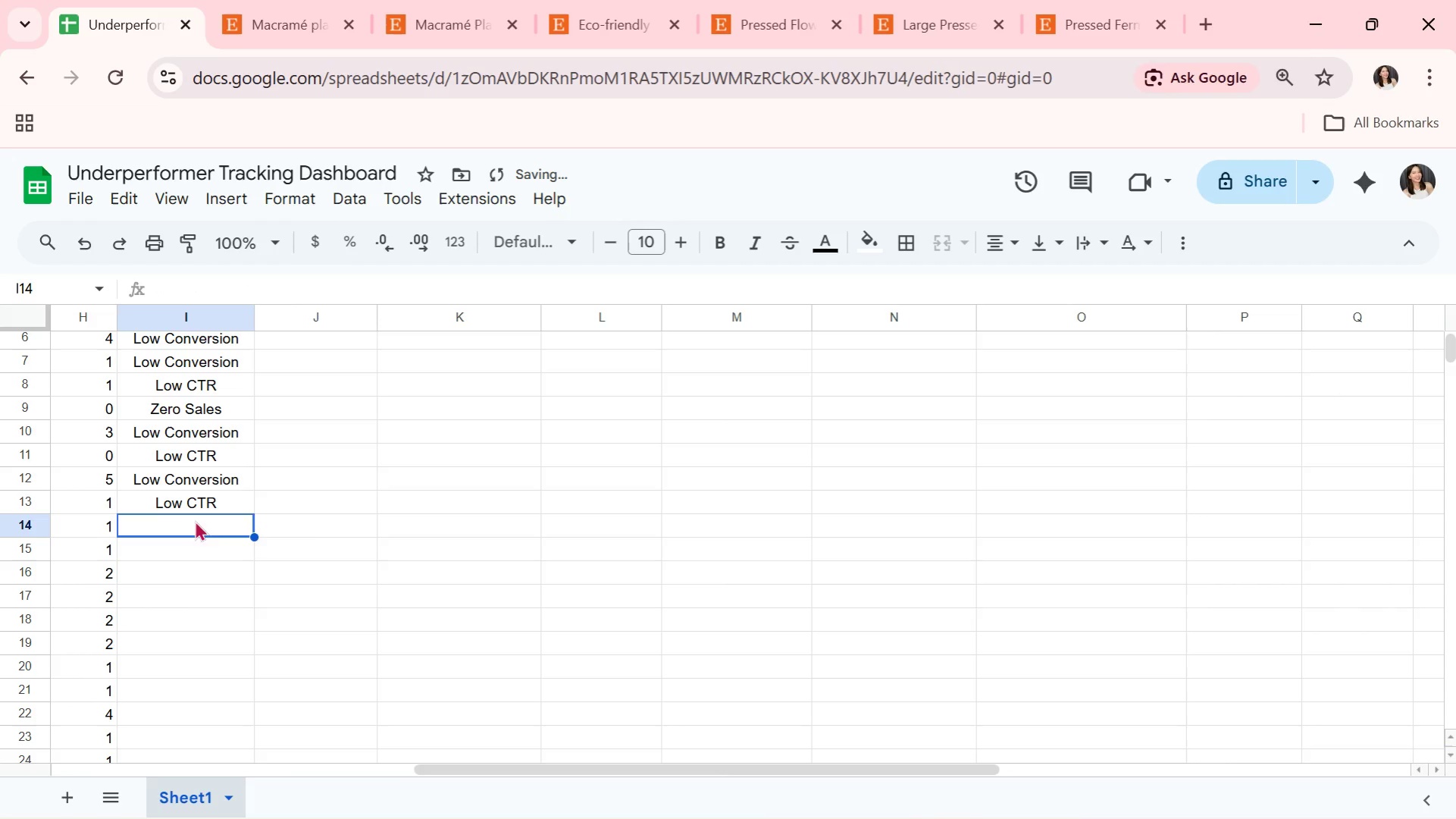 
key(Control+V)
 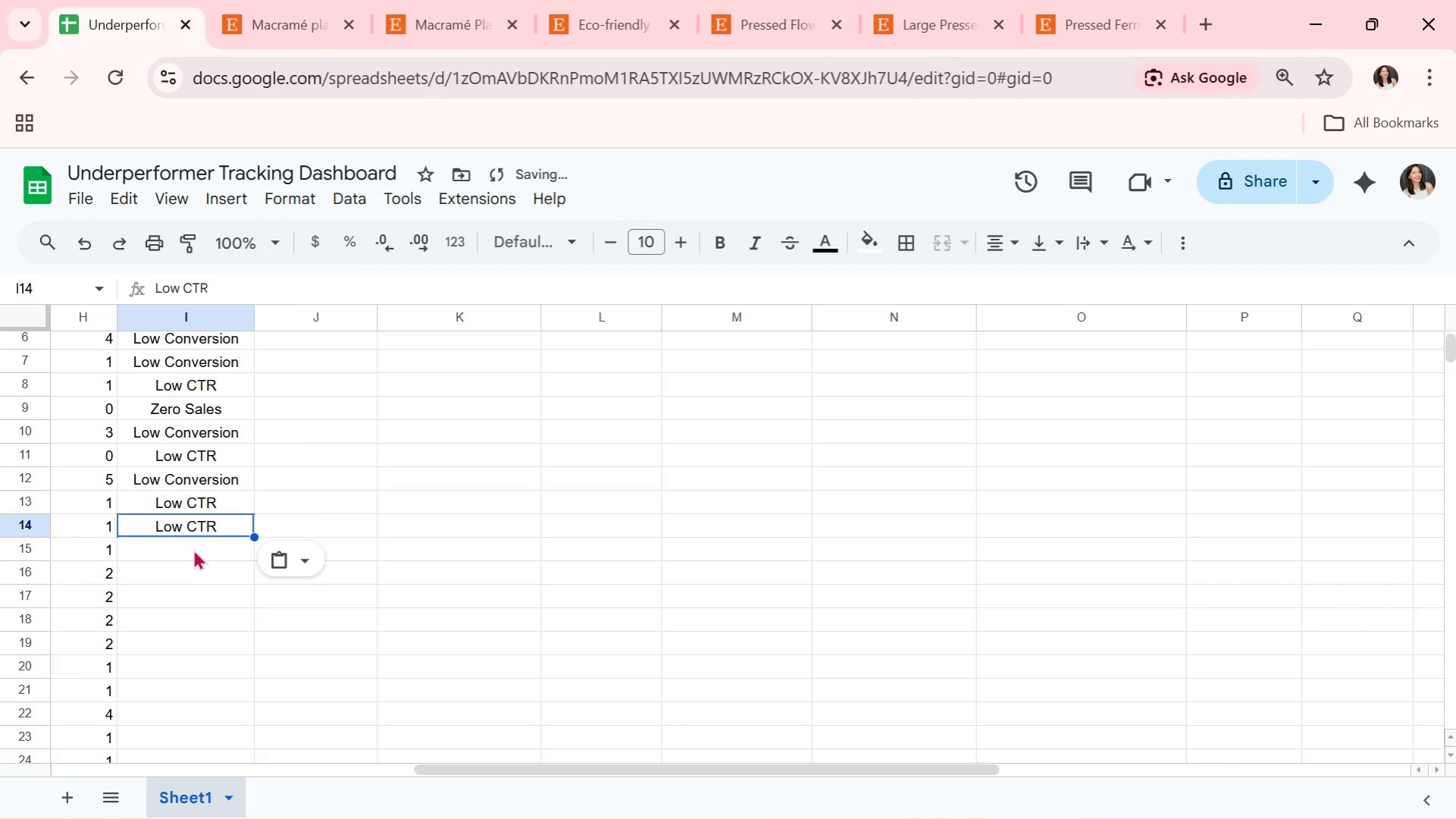 
left_click([193, 549])
 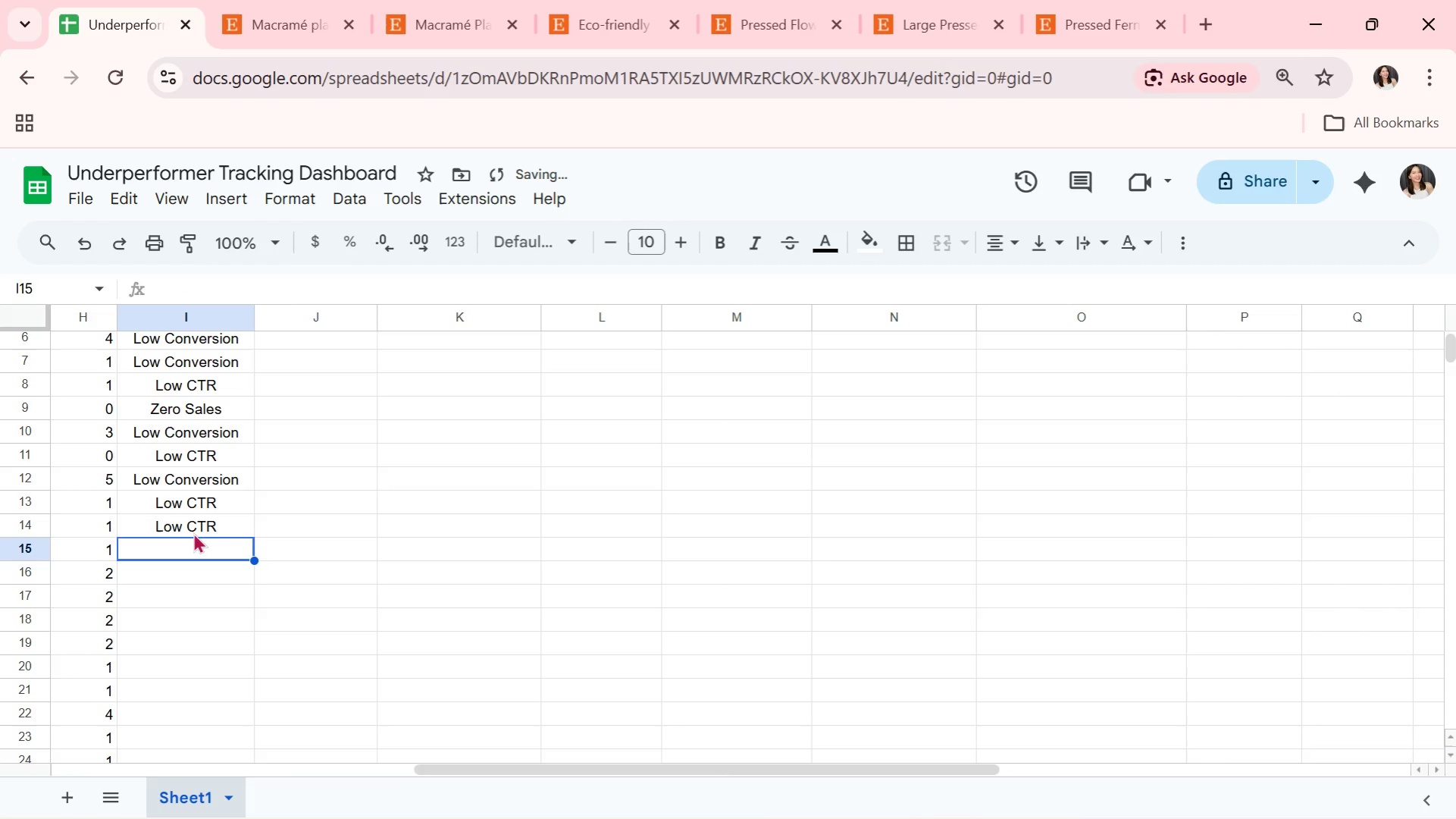 
left_click([213, 485])
 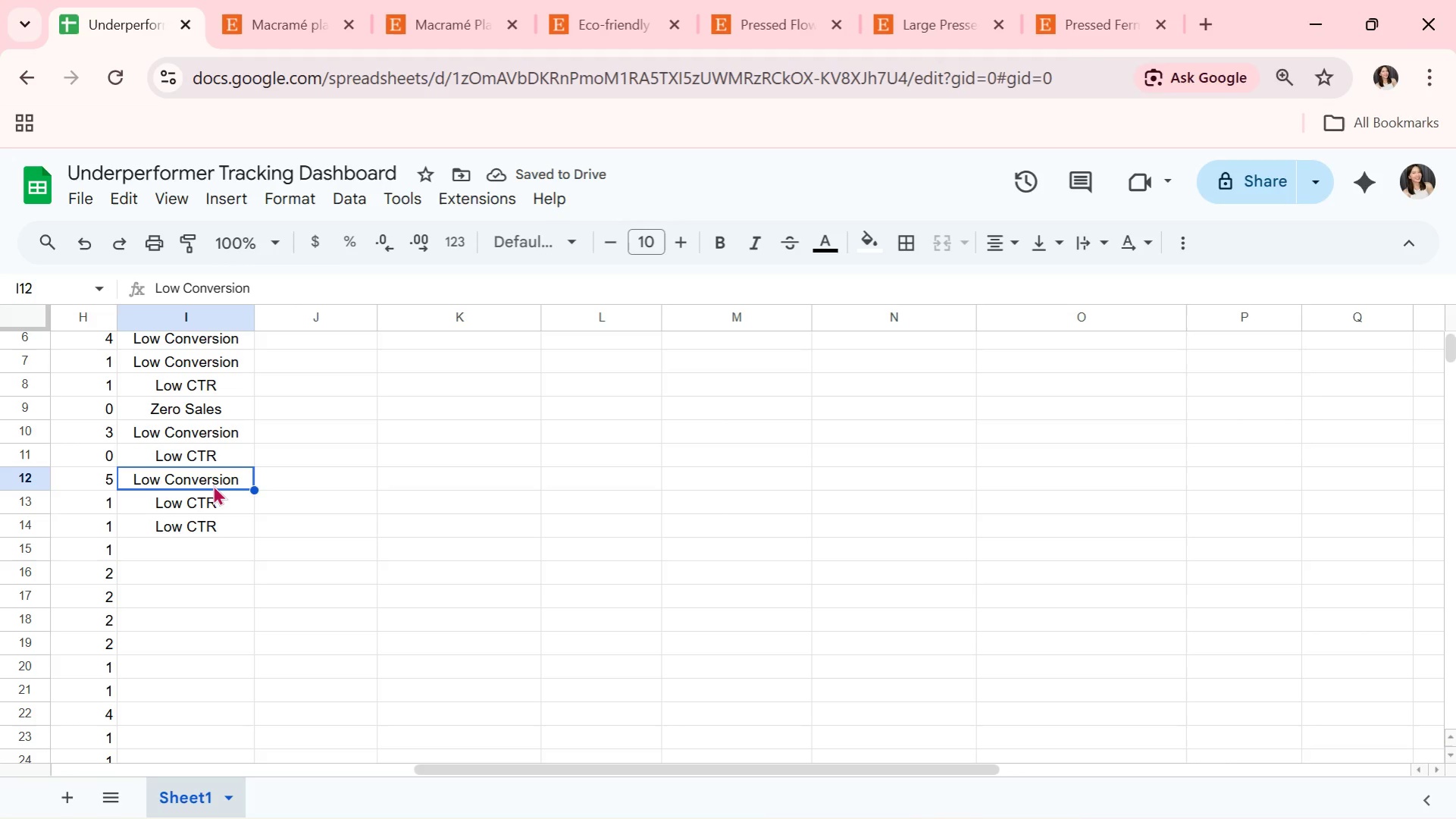 
key(Control+C)
 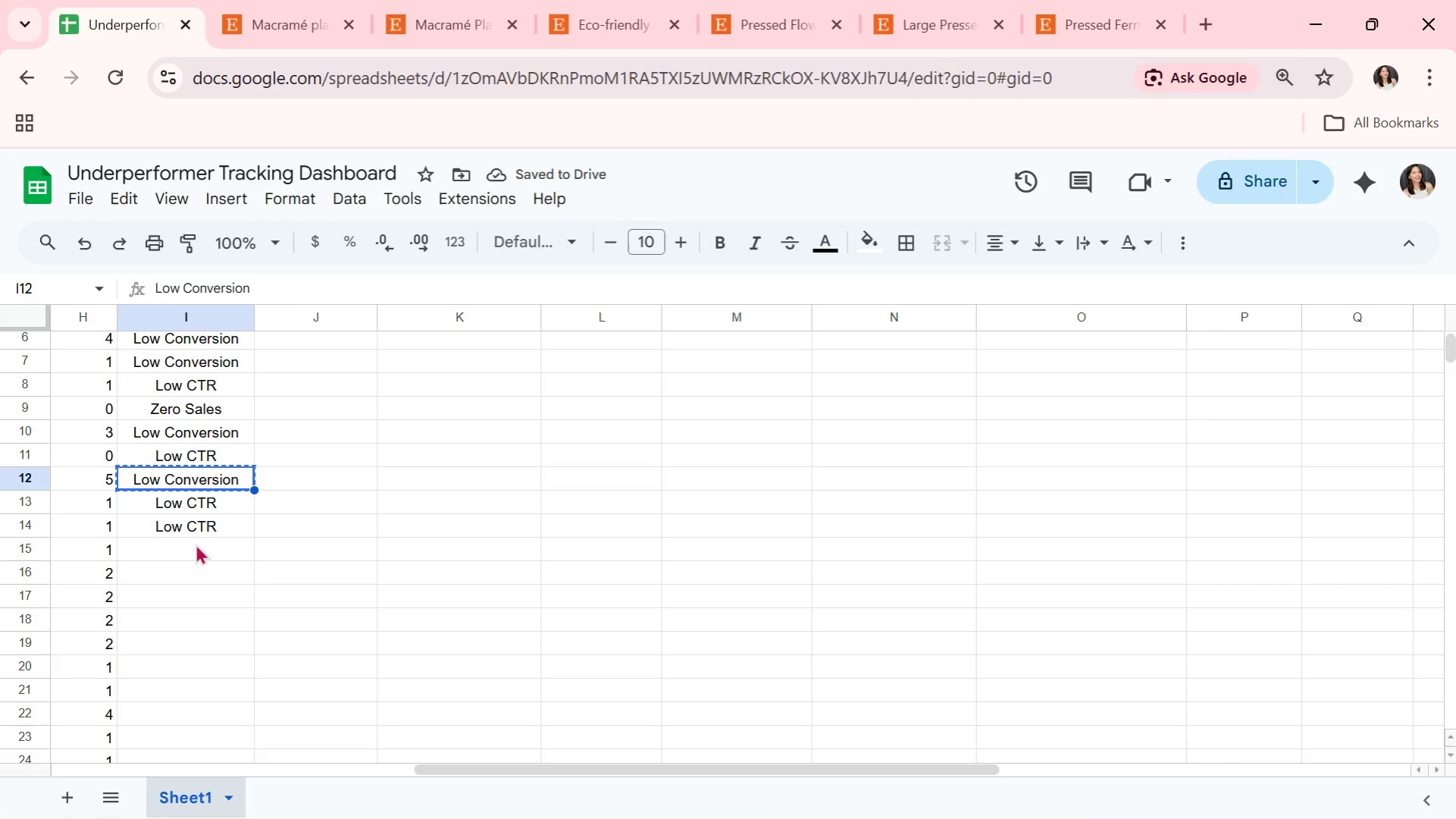 
left_click([196, 544])
 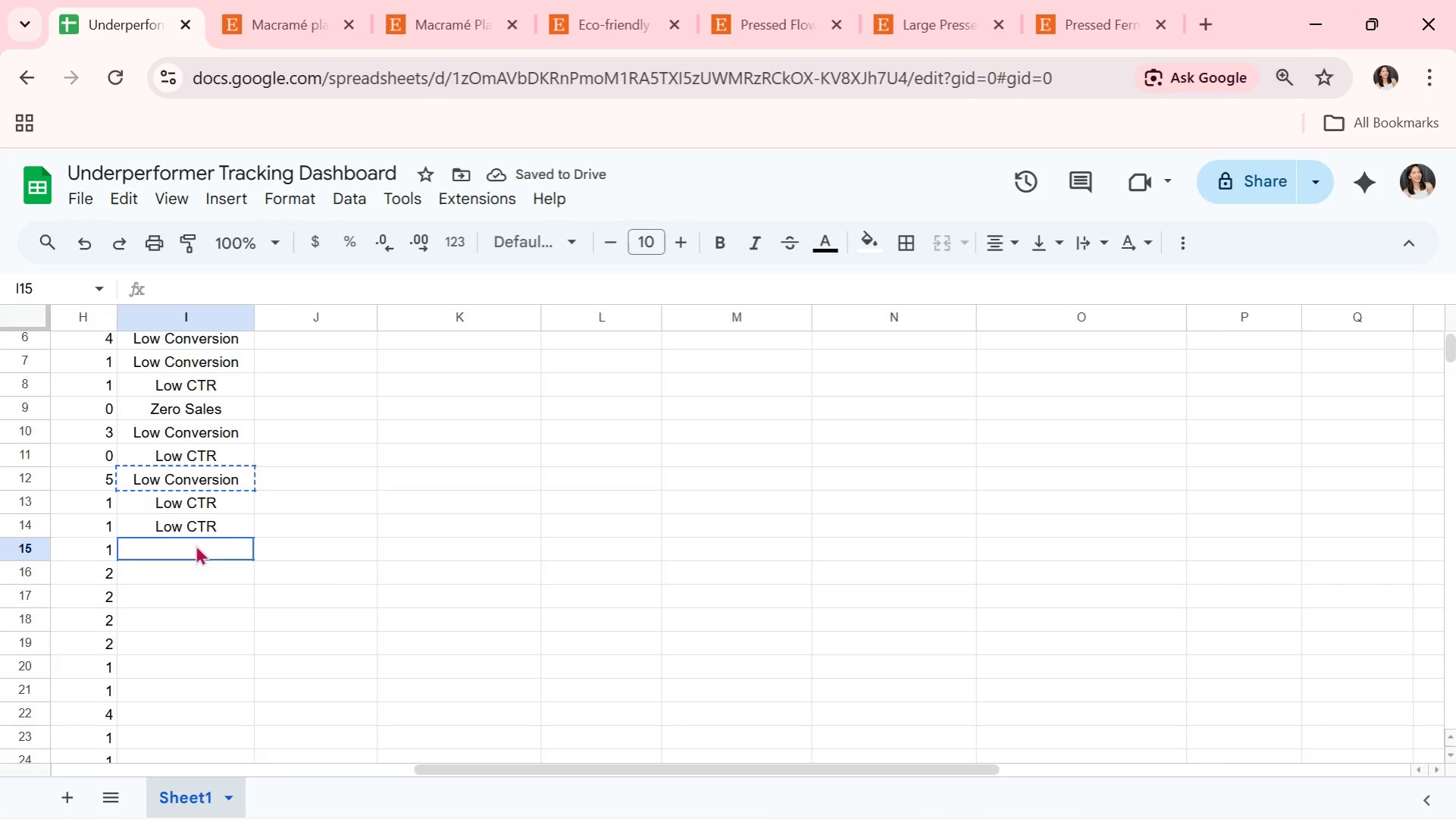 
key(Control+ControlLeft)
 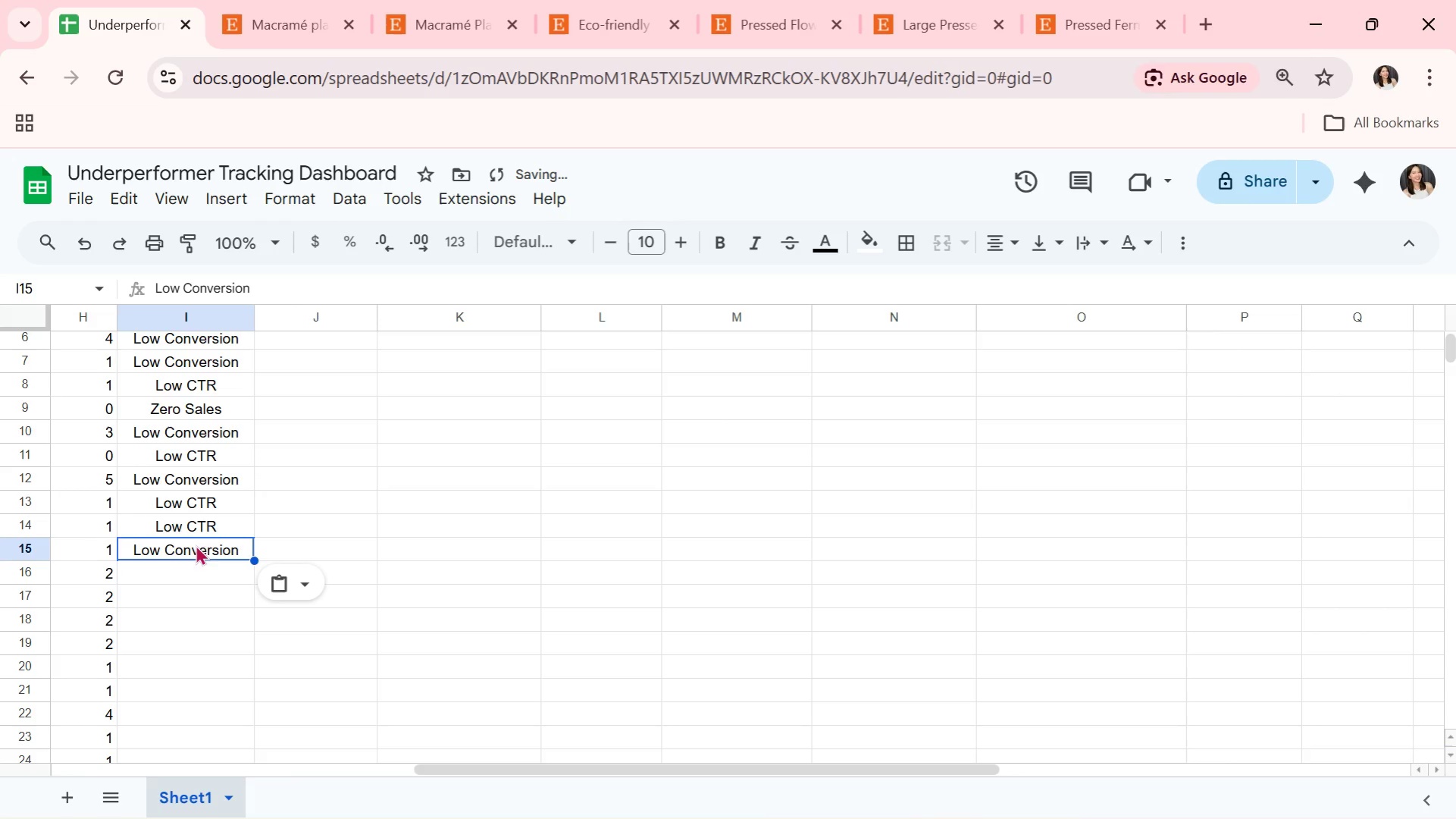 
key(Control+V)
 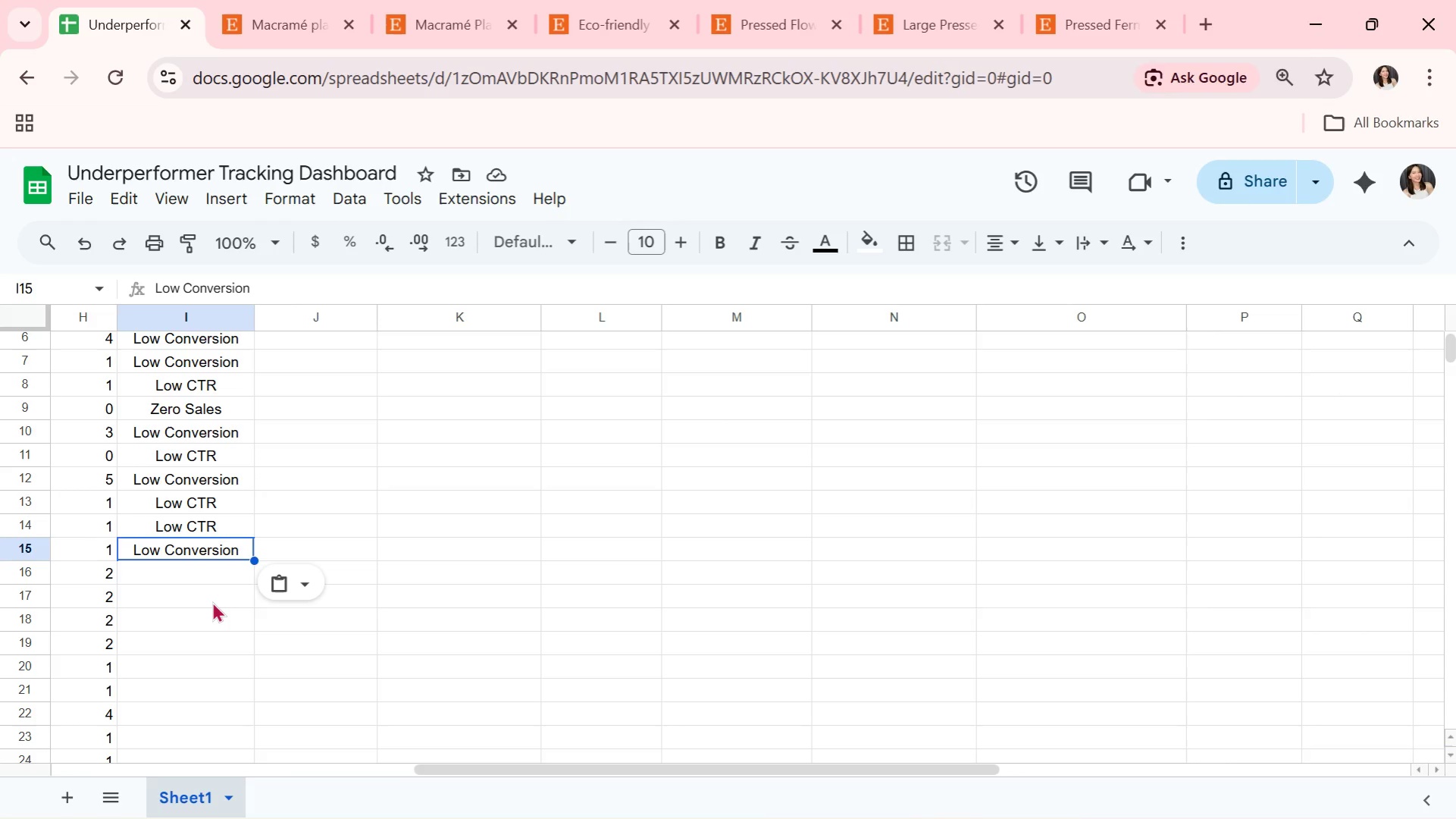 
wait(28.95)
 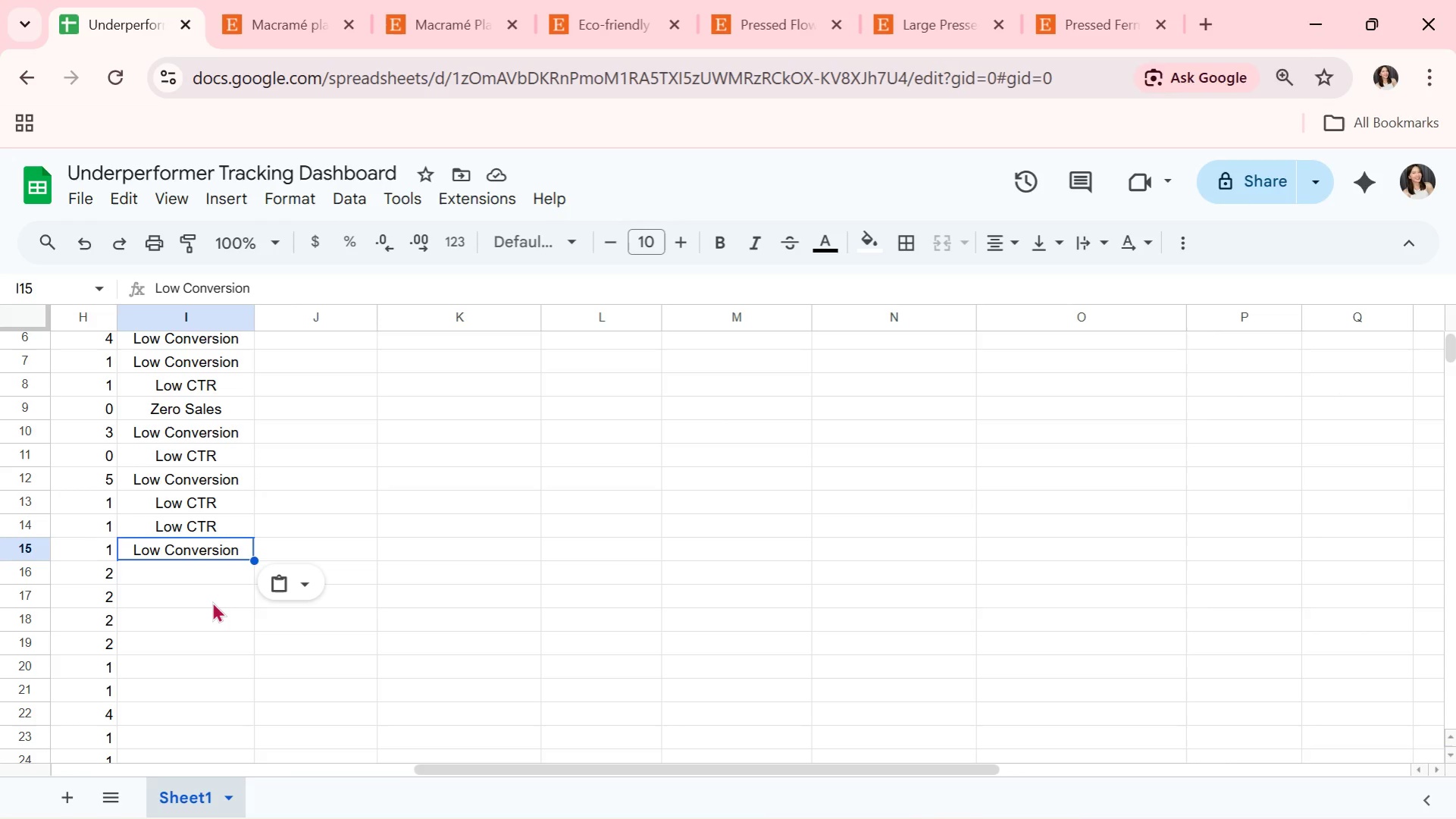 
key(Alt+AltLeft)
 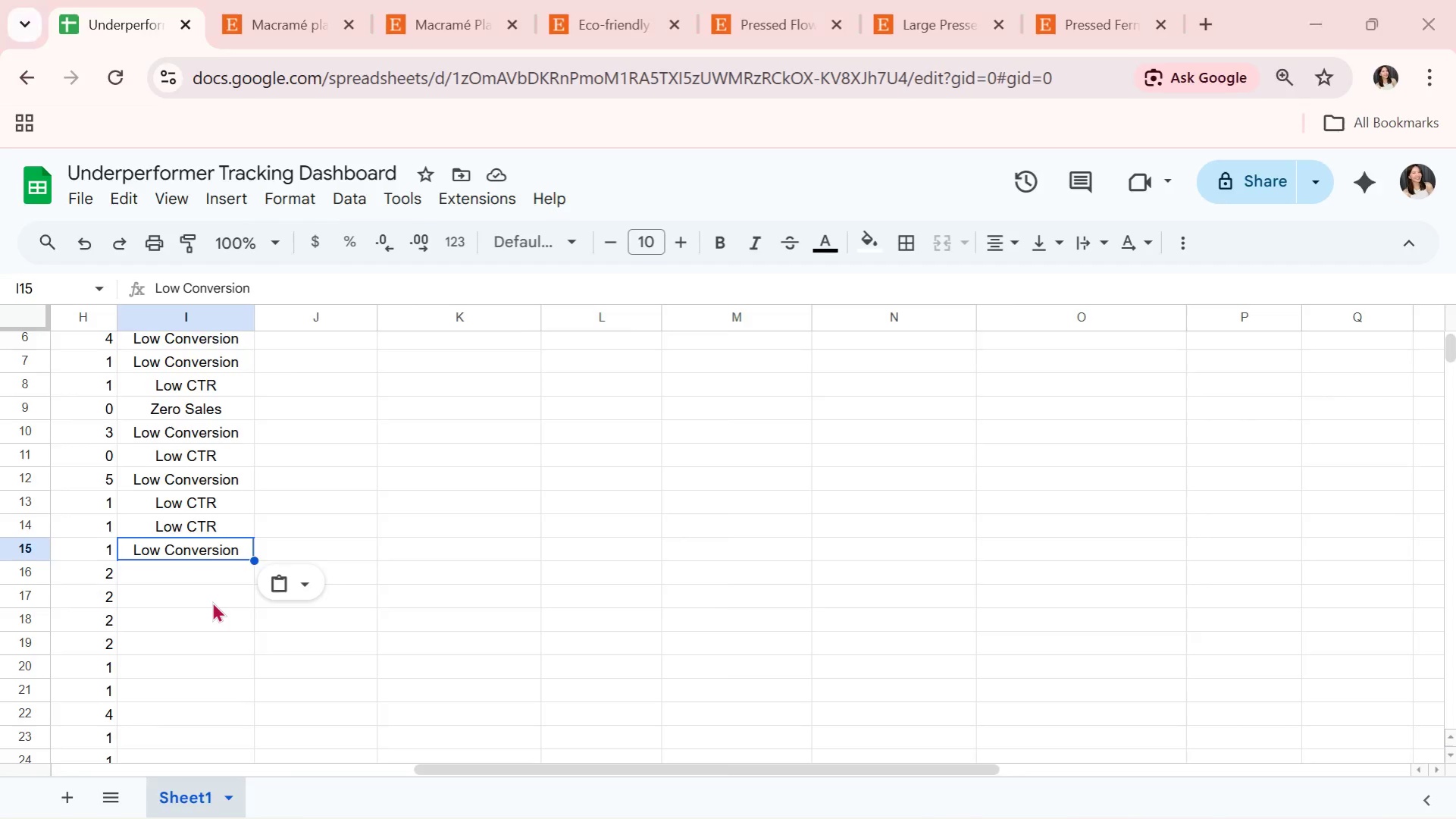 
key(Alt+Tab)